 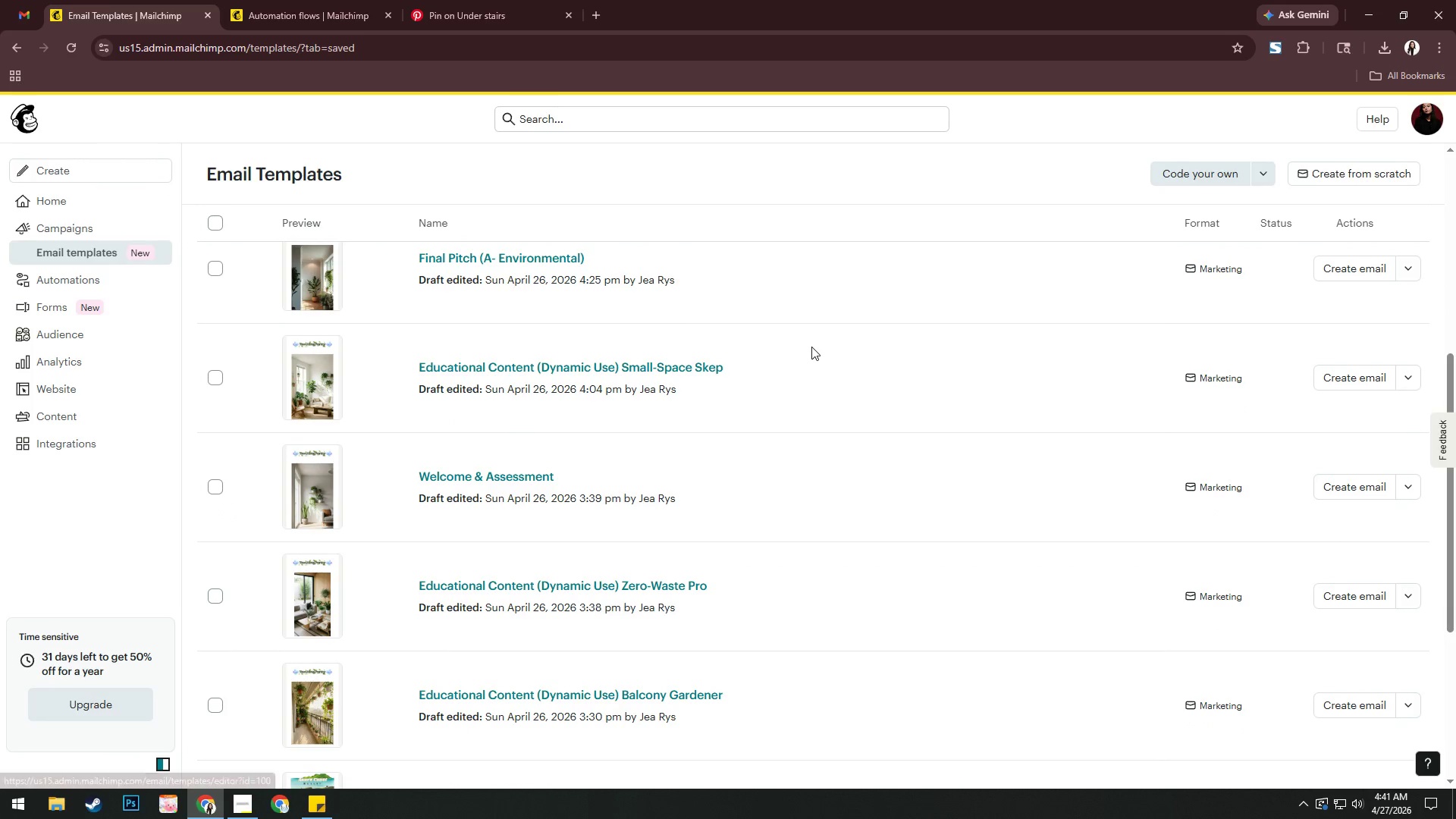 
left_click([1417, 483])
 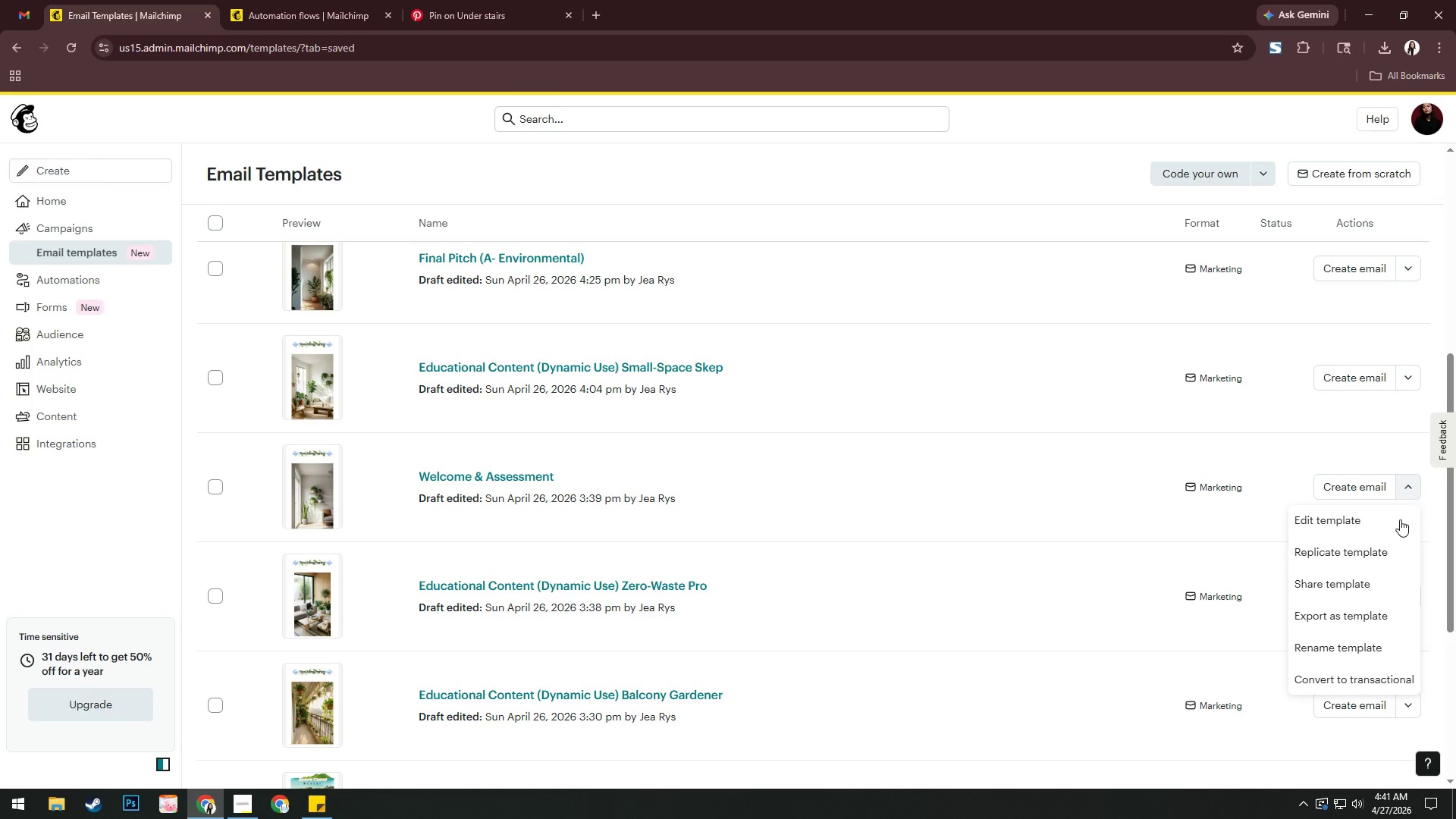 
left_click([1358, 581])
 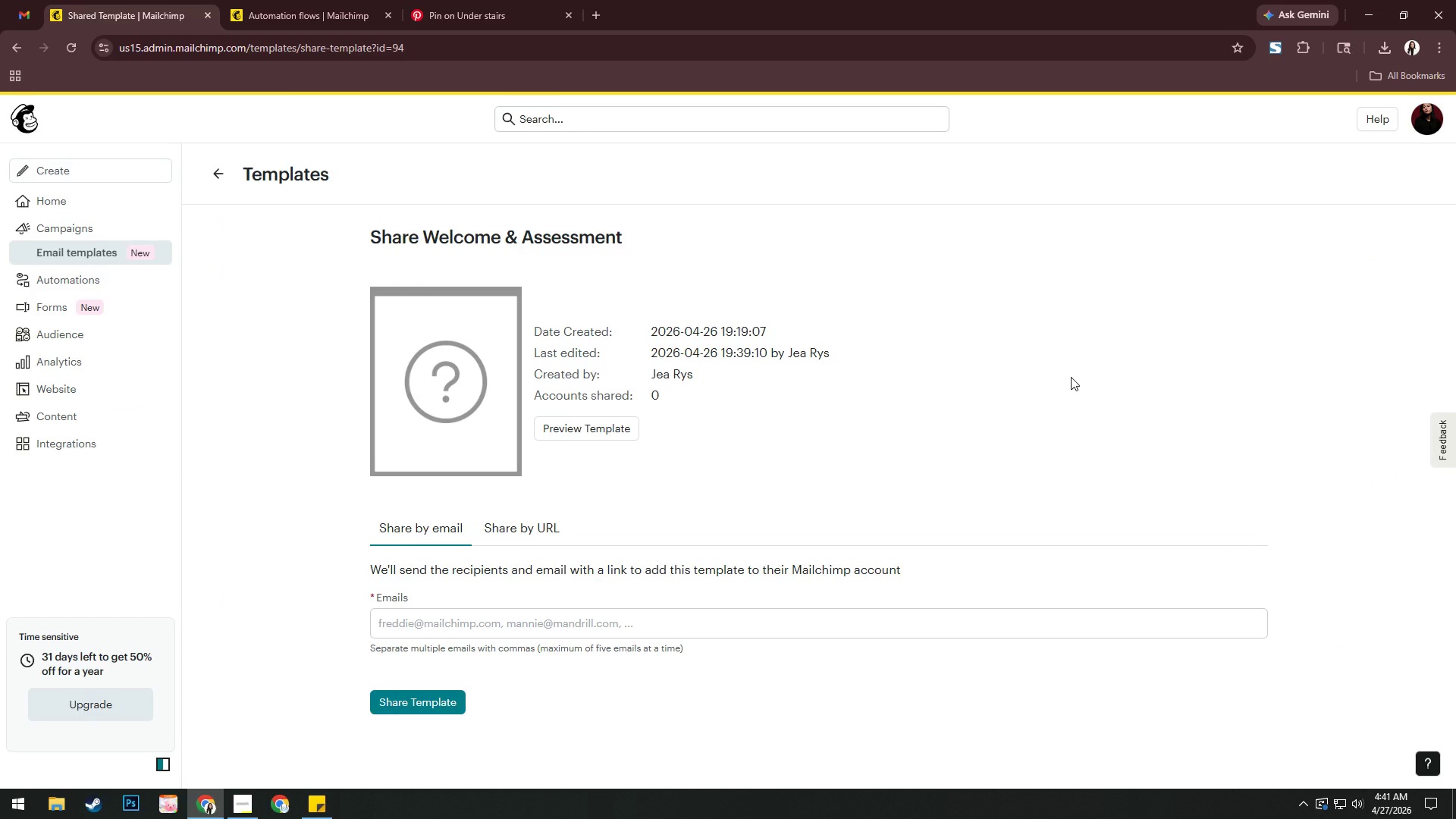 
wait(7.03)
 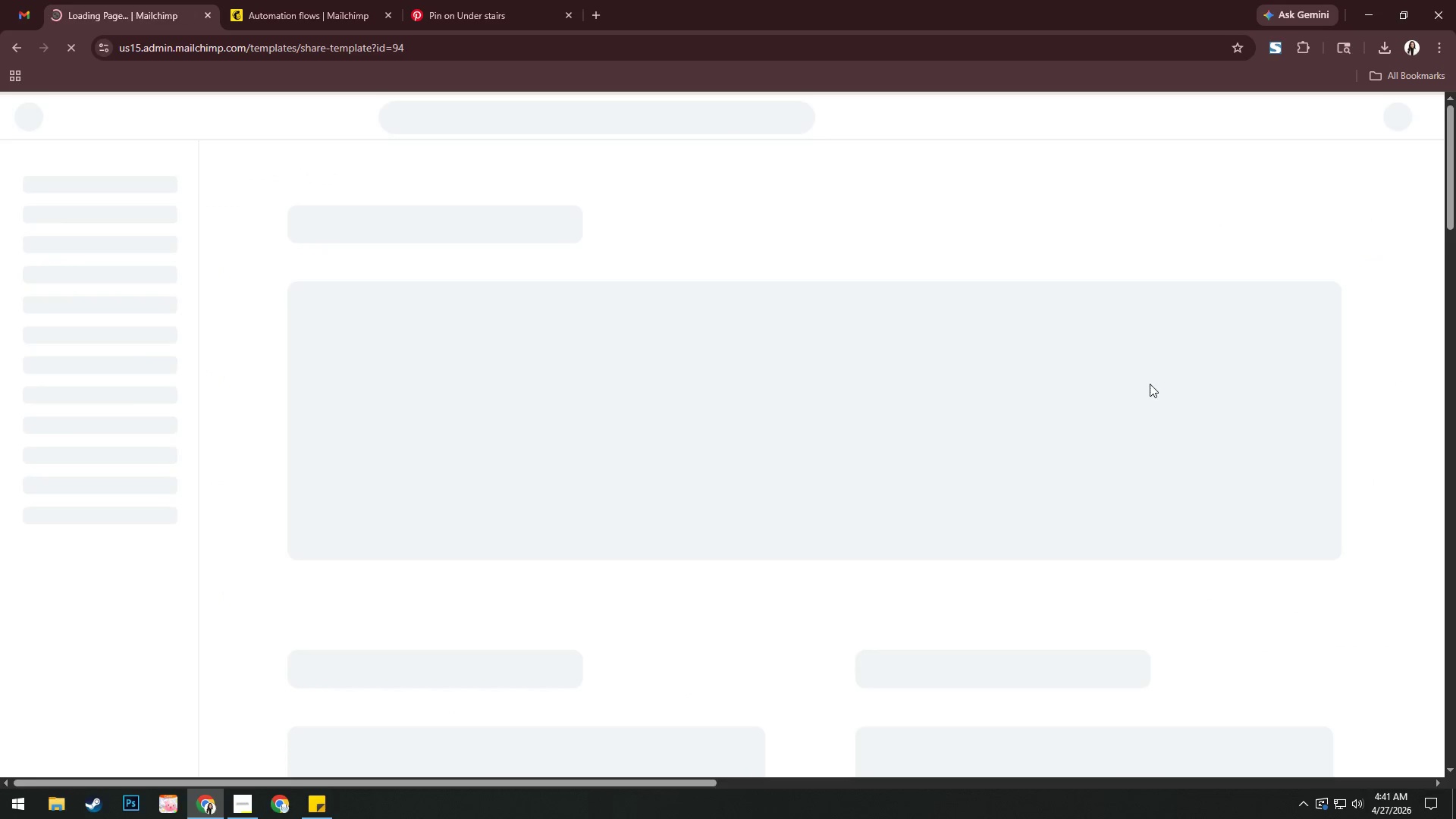 
left_click([613, 434])
 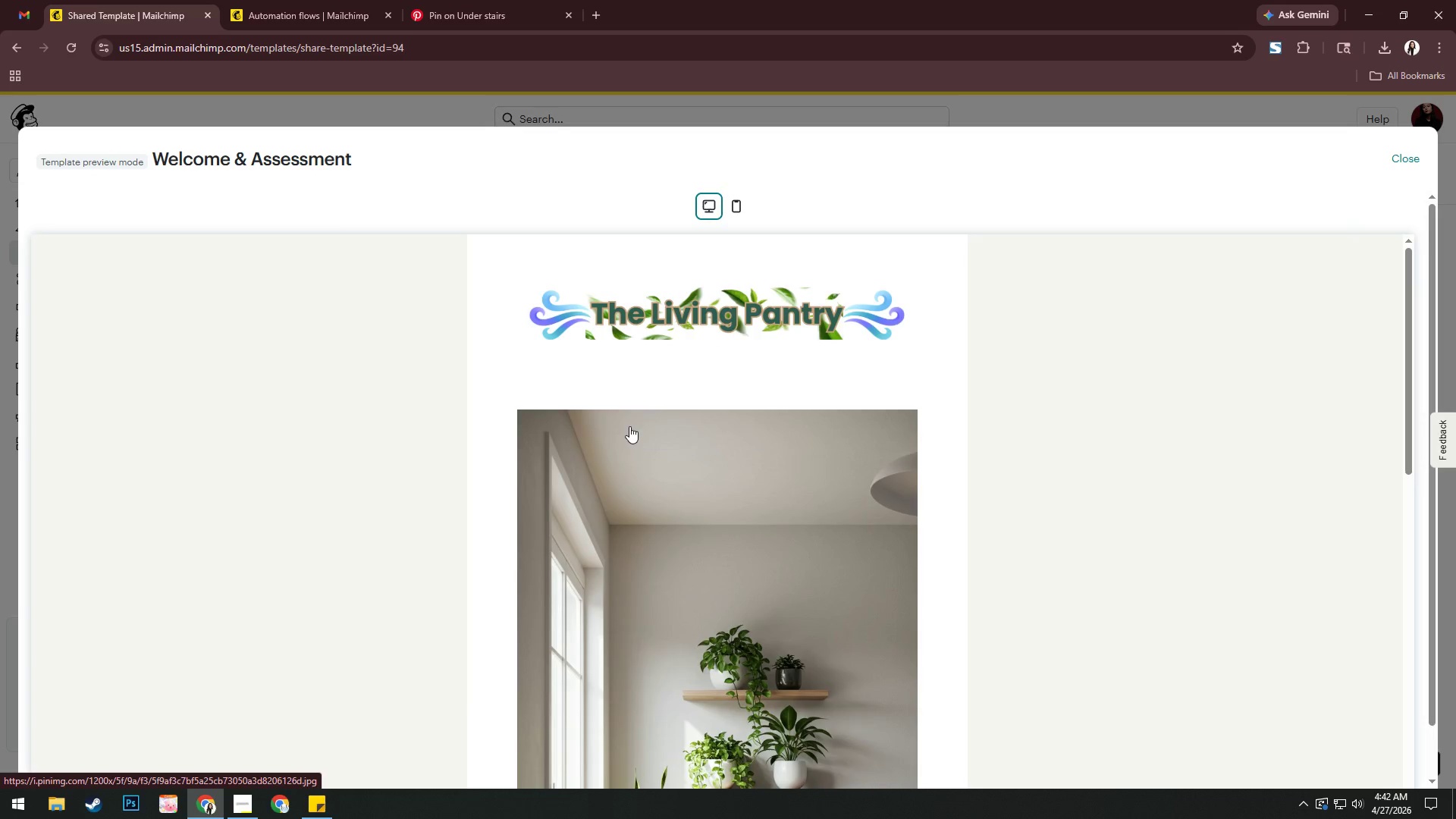 
scroll: coordinate [1174, 532], scroll_direction: down, amount: 12.0
 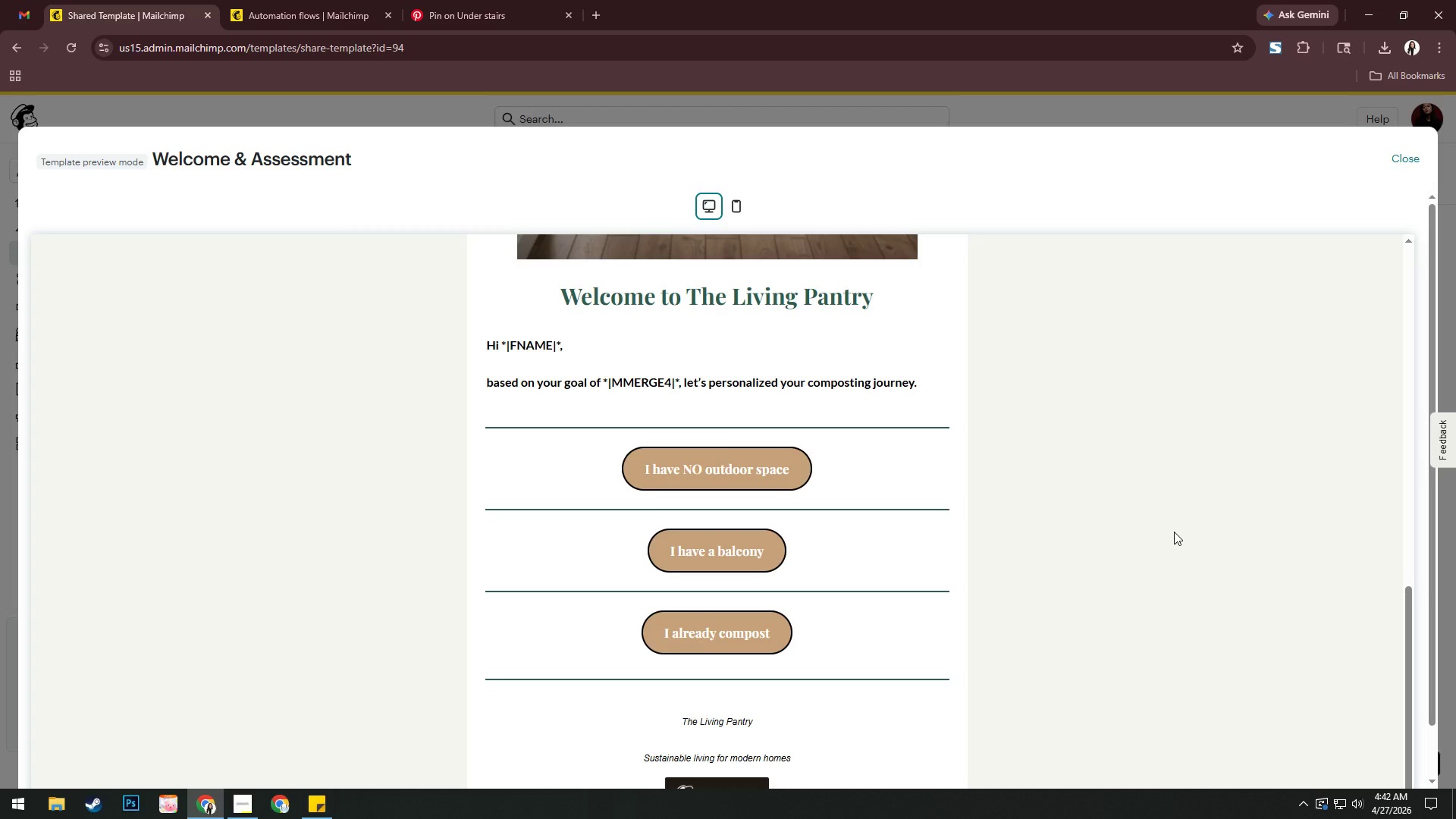 
scroll: coordinate [785, 445], scroll_direction: up, amount: 29.0
 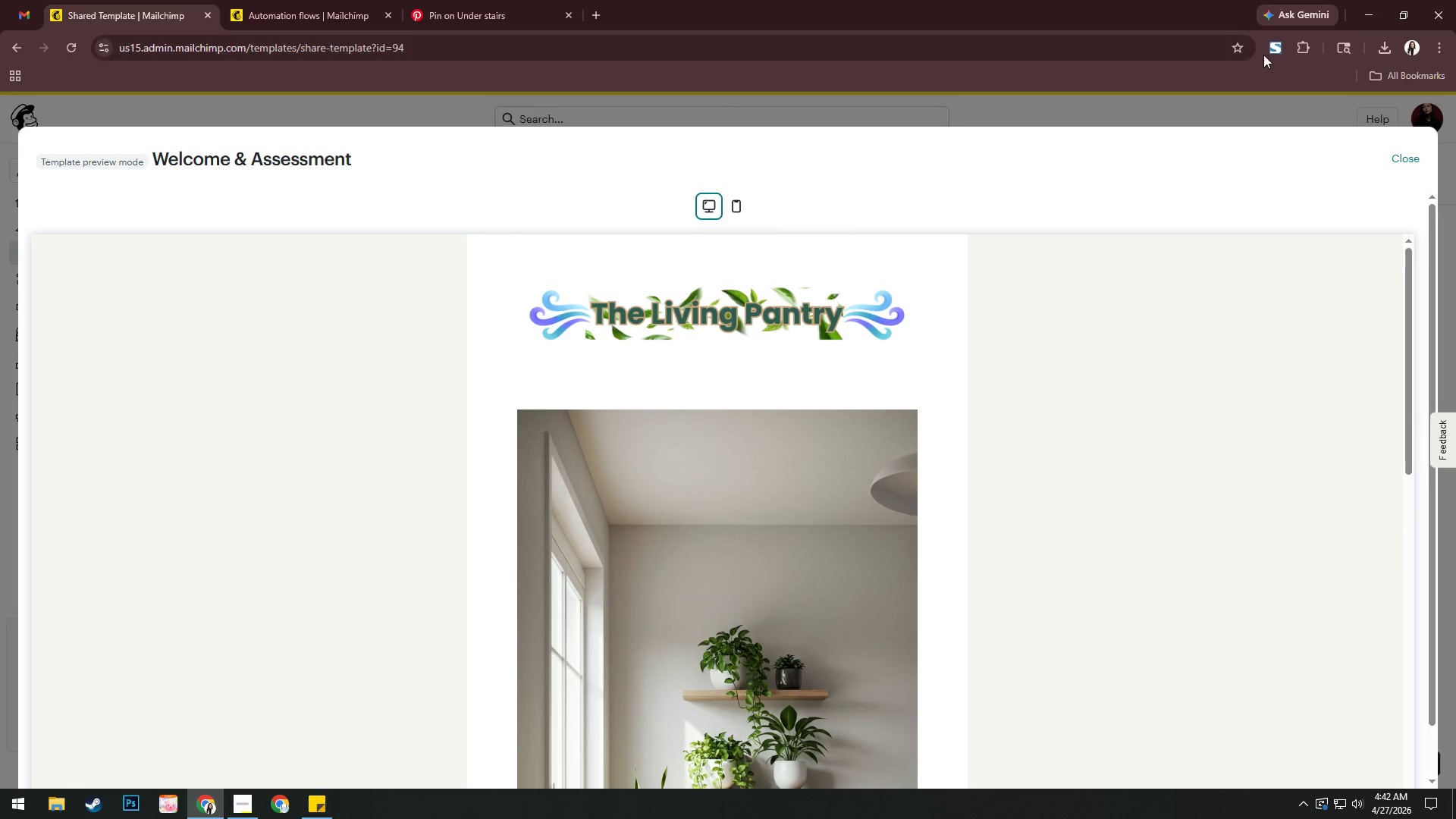 
left_click([1272, 48])
 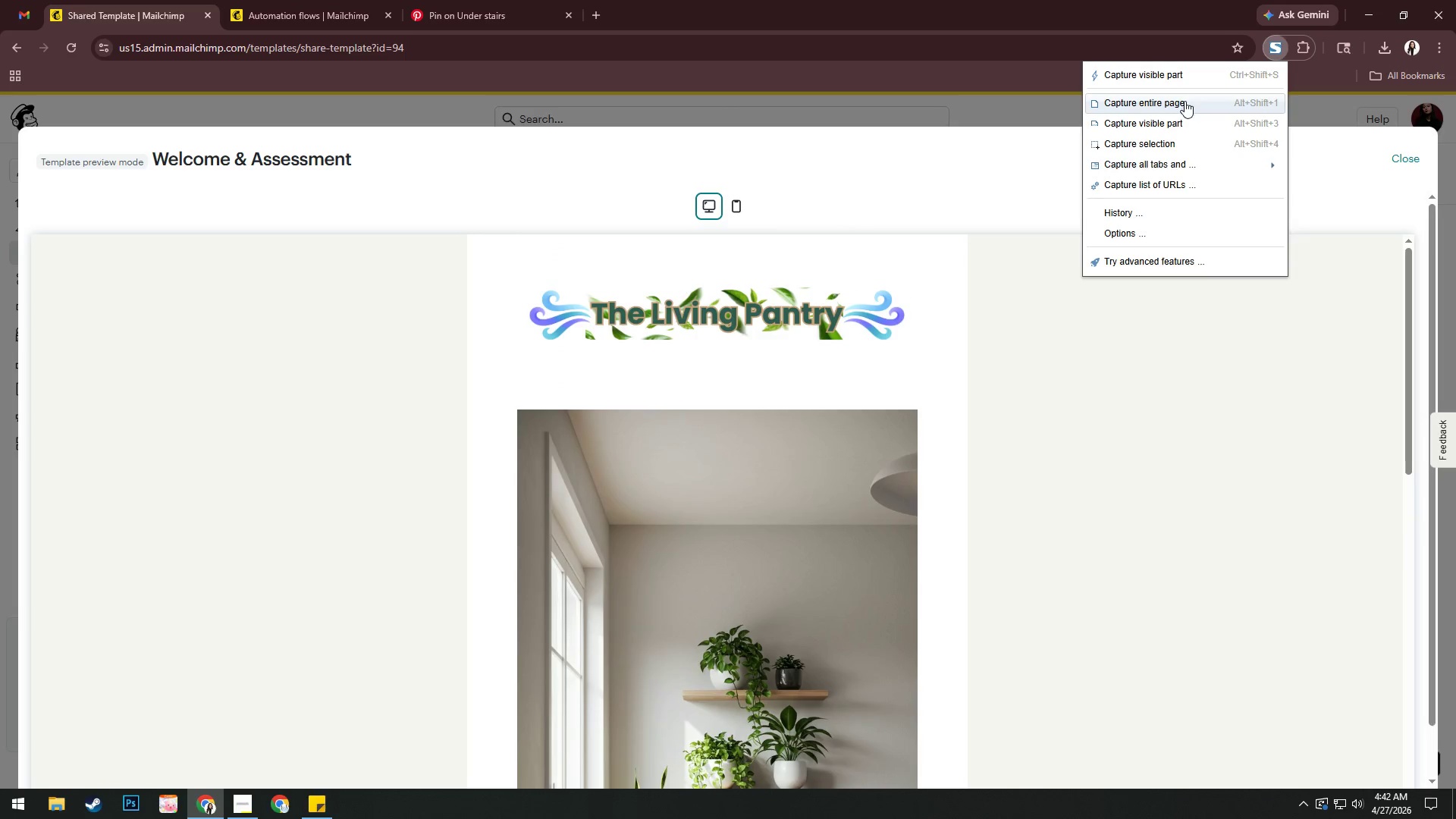 
left_click([1184, 101])
 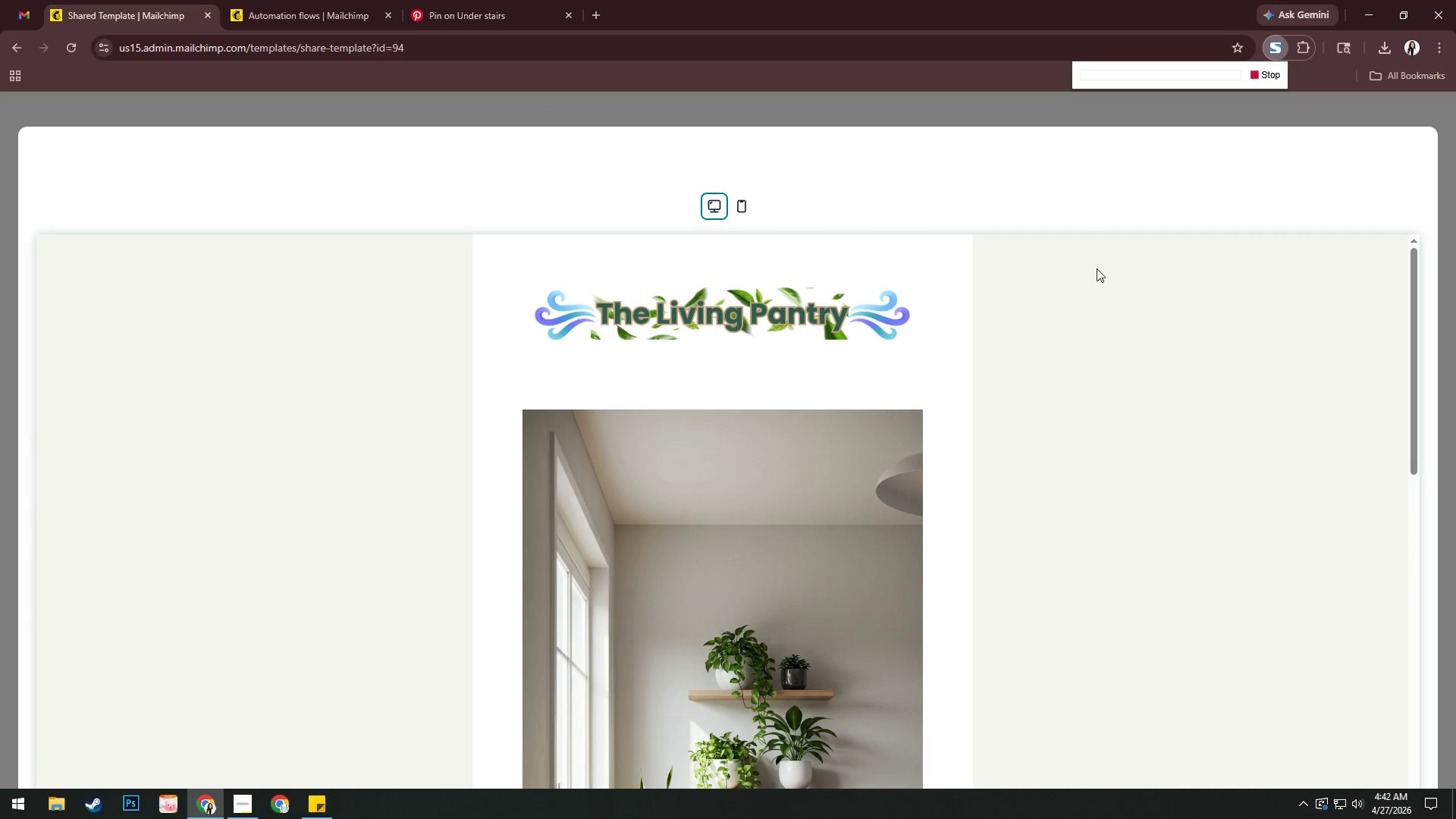 
mouse_move([1101, 341])
 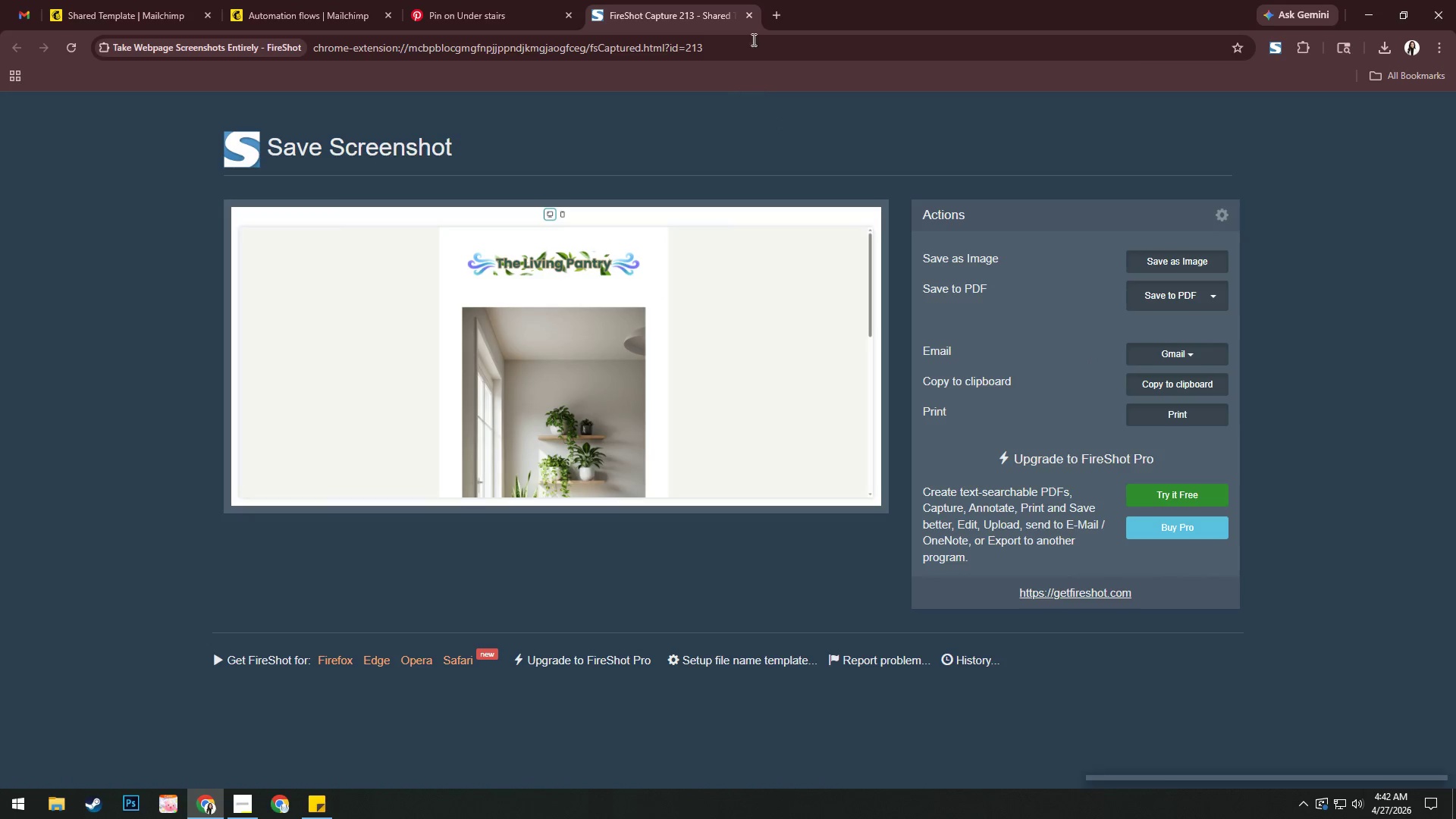 
left_click([750, 16])
 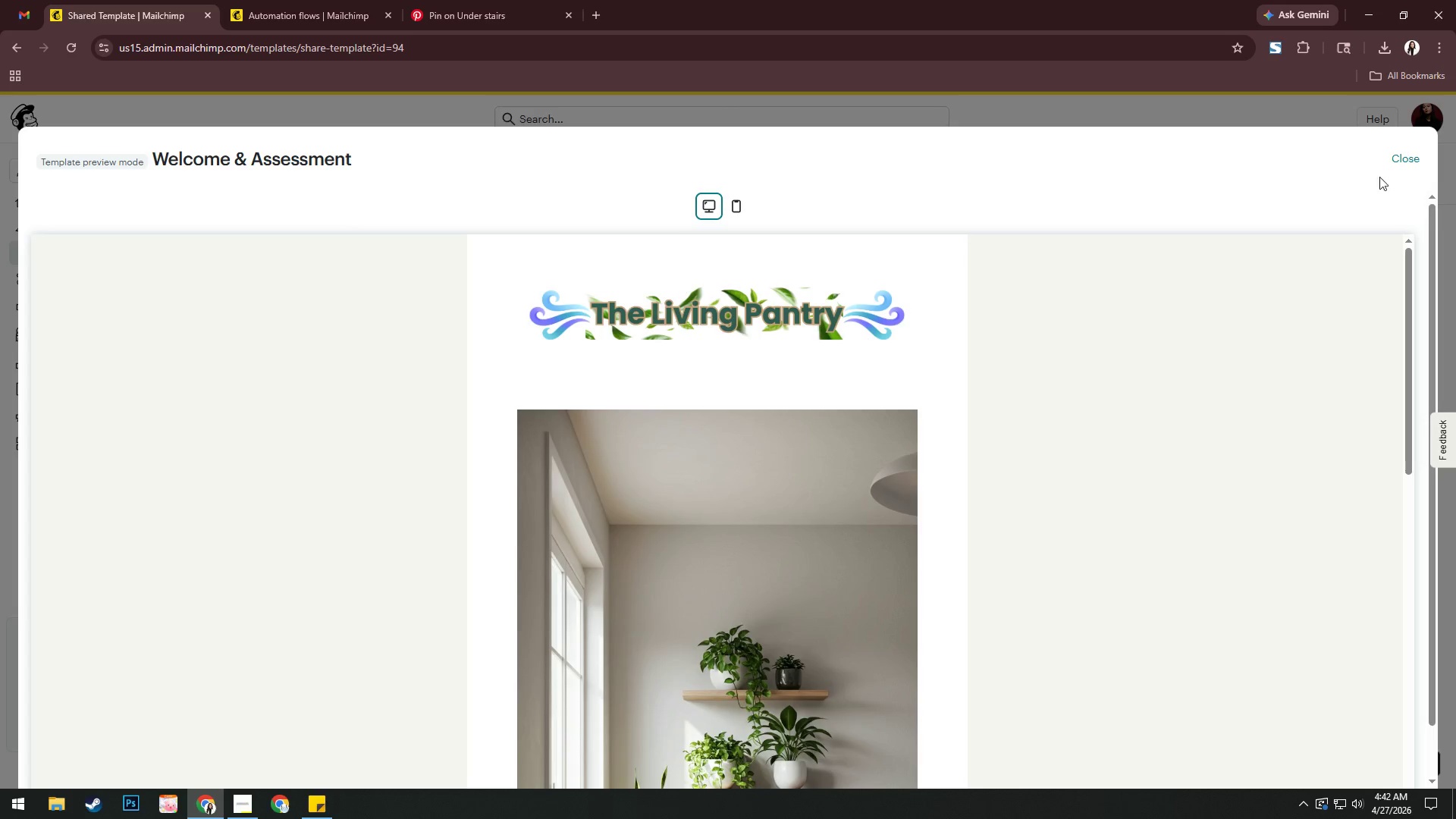 
left_click([1413, 163])
 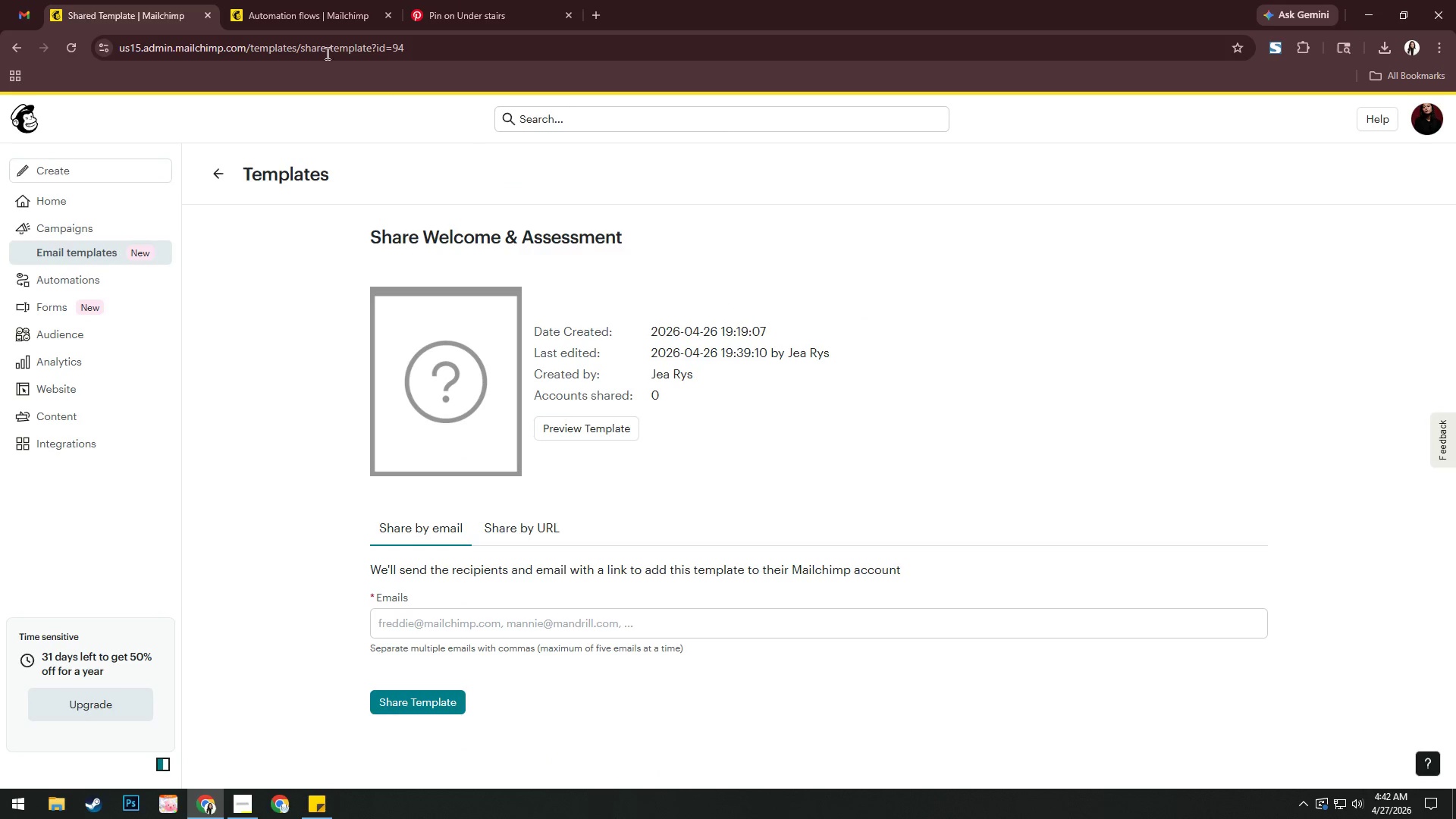 
left_click([313, 13])
 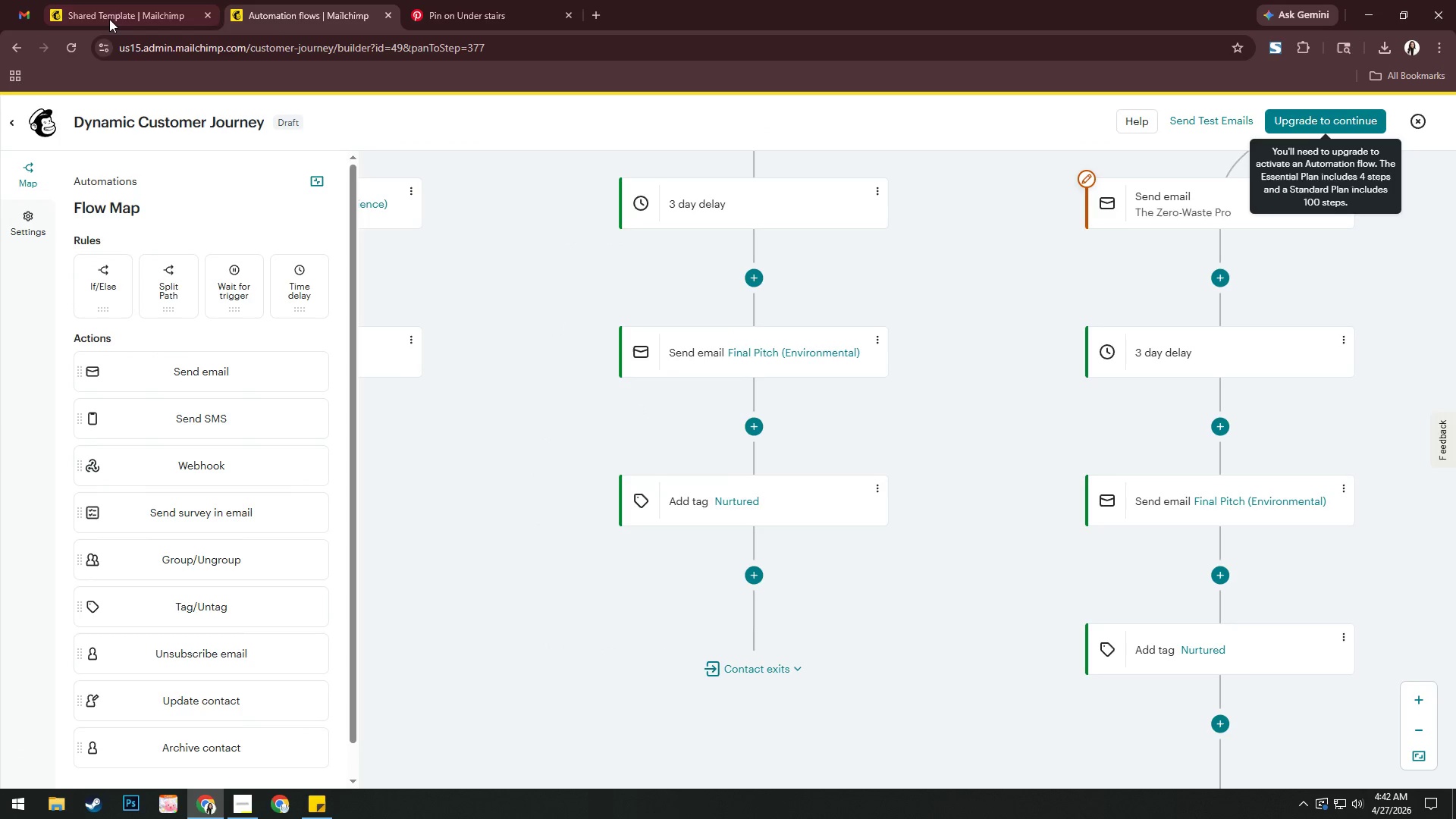 
left_click([109, 18])
 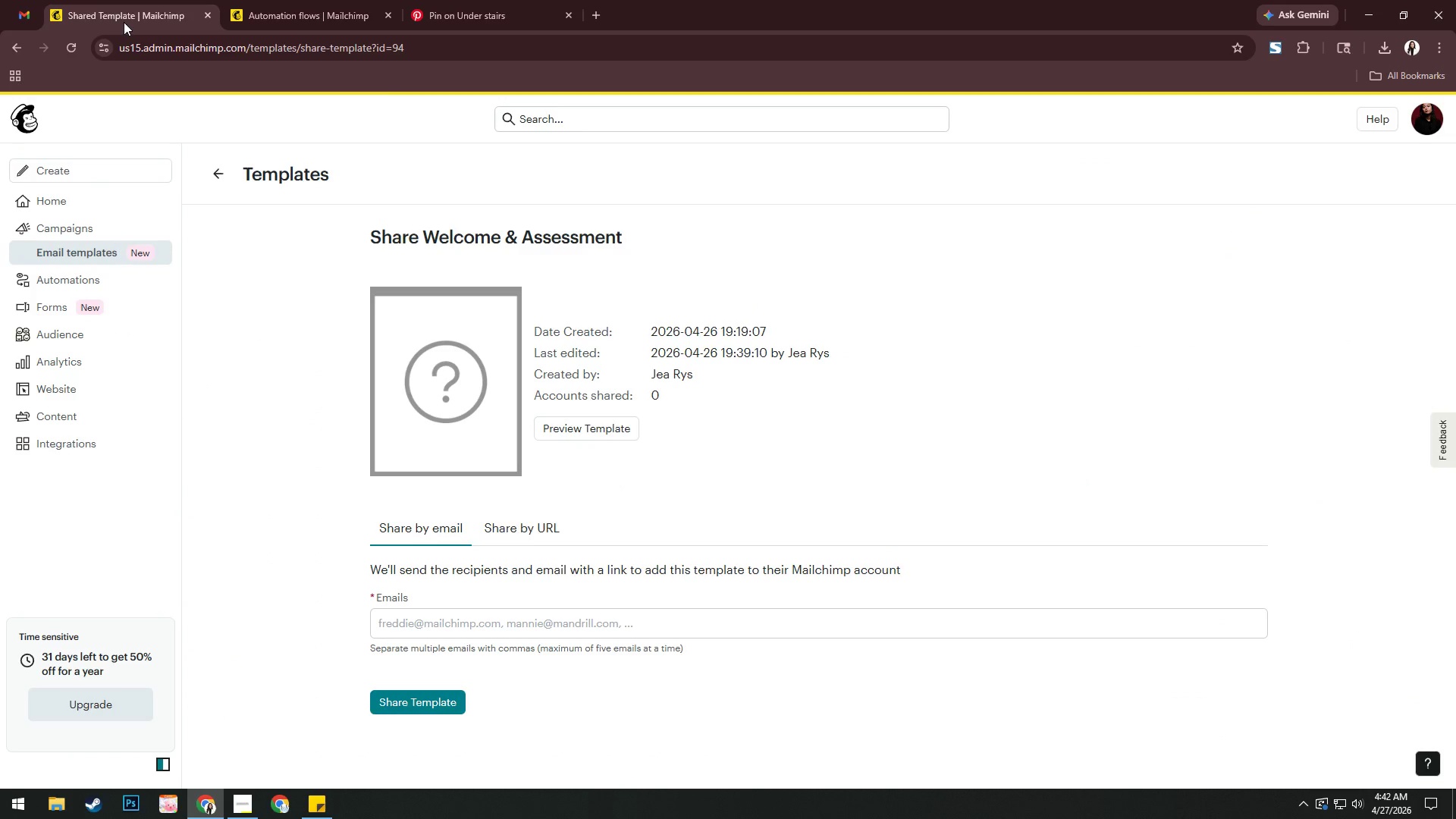 
left_click([20, 121])
 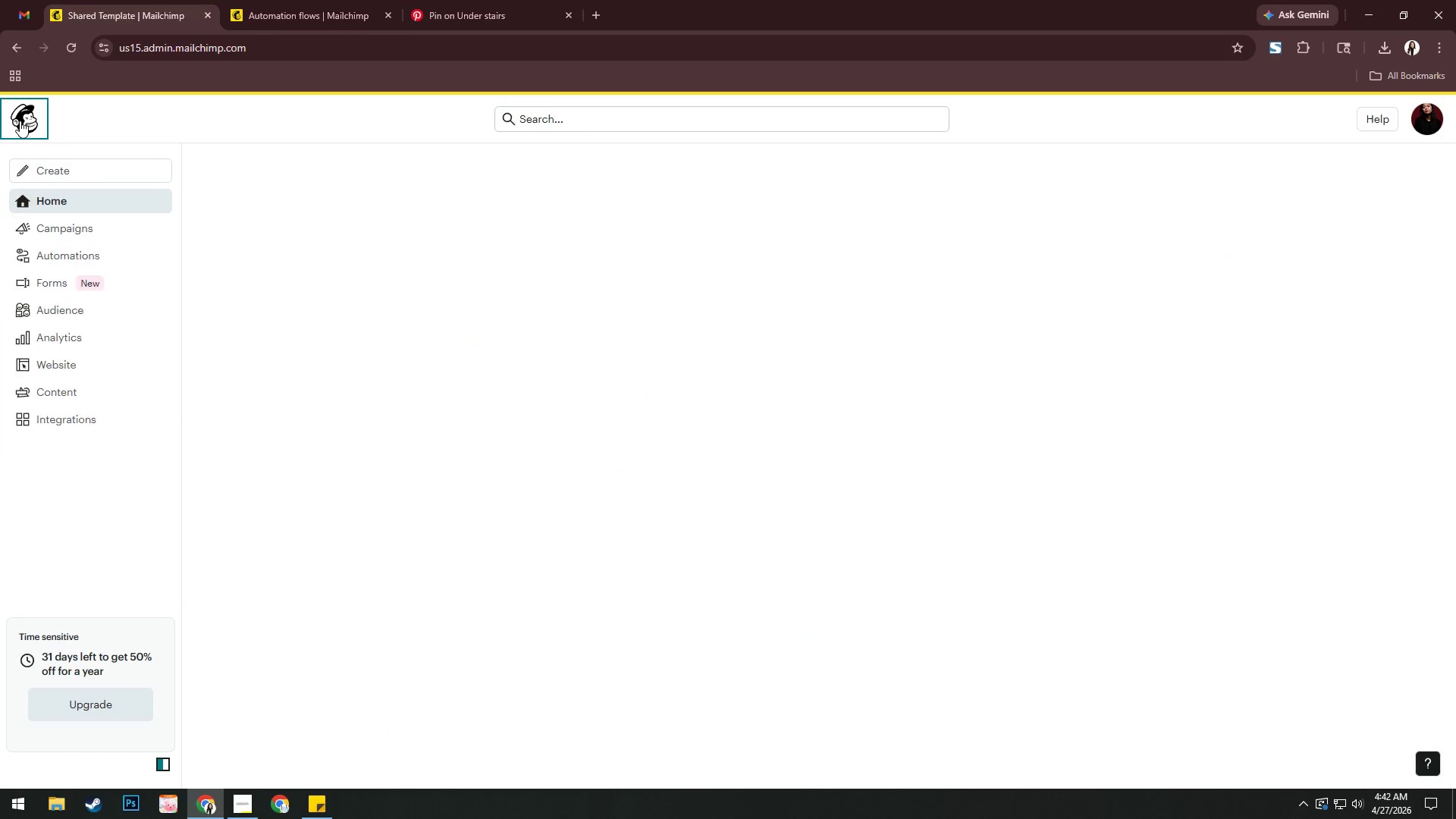 
mouse_move([41, 138])
 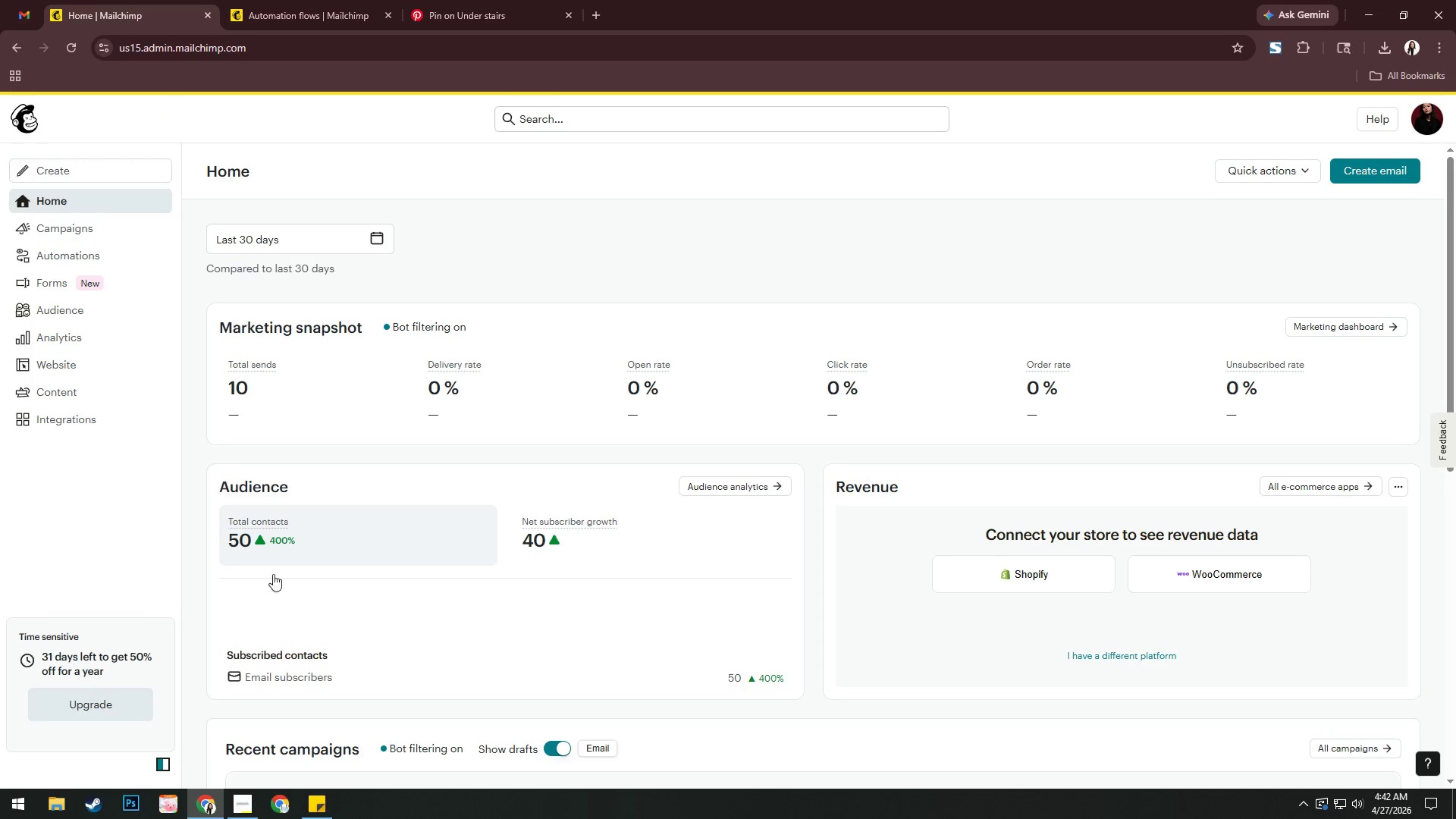 
left_click([244, 806])